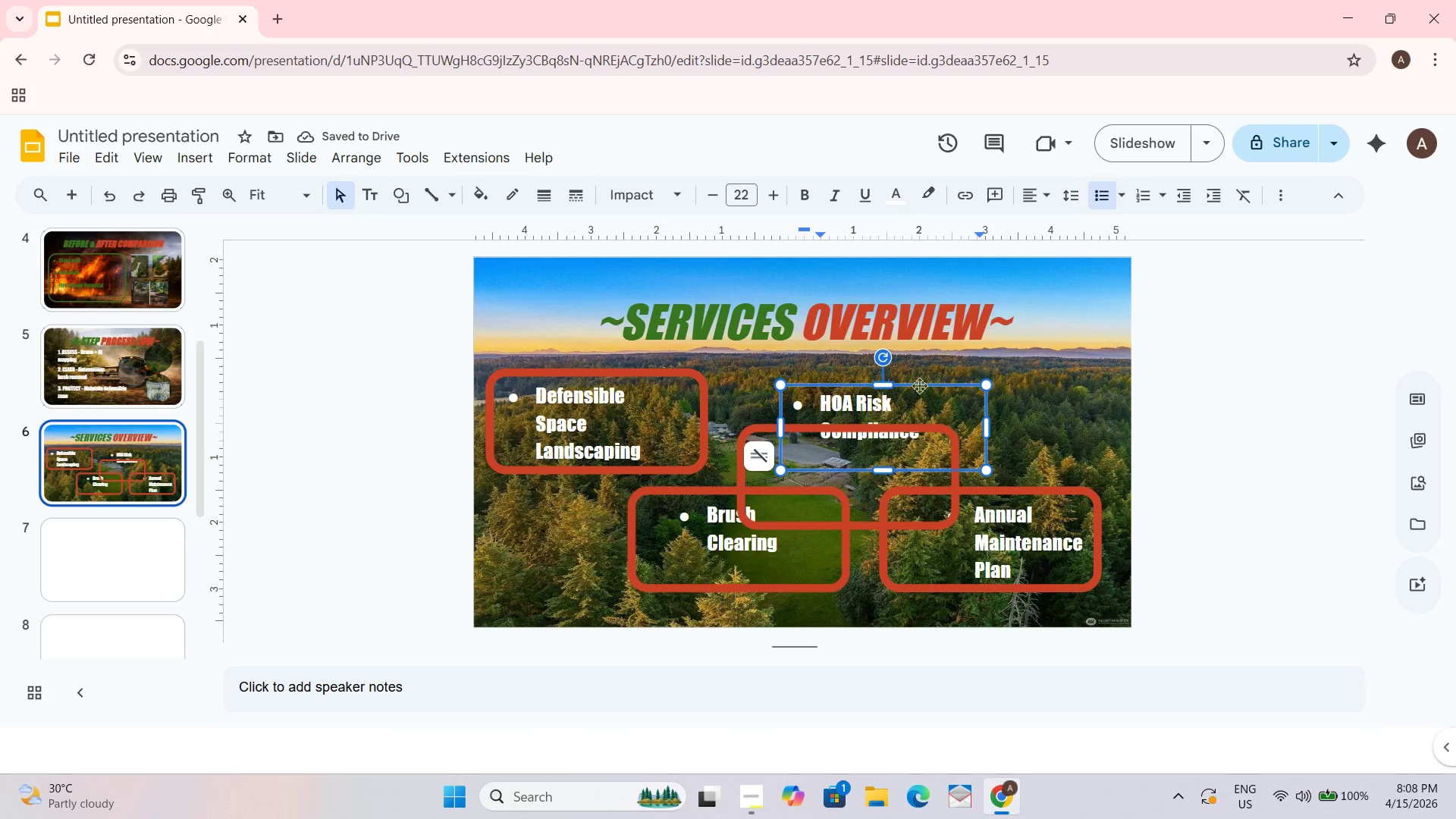 
left_click_drag(start_coordinate=[919, 385], to_coordinate=[904, 375])
 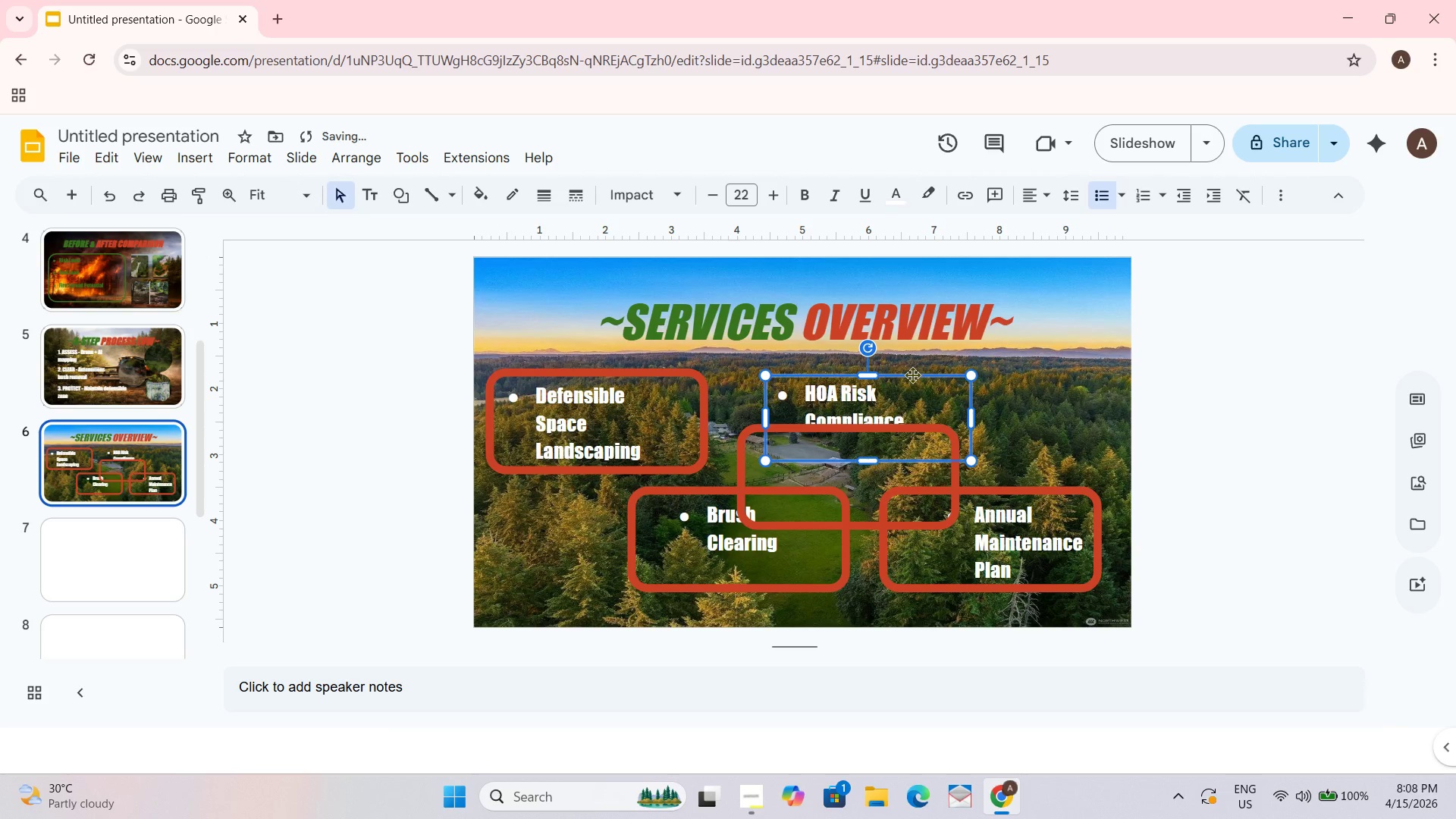 
left_click_drag(start_coordinate=[912, 375], to_coordinate=[934, 384])
 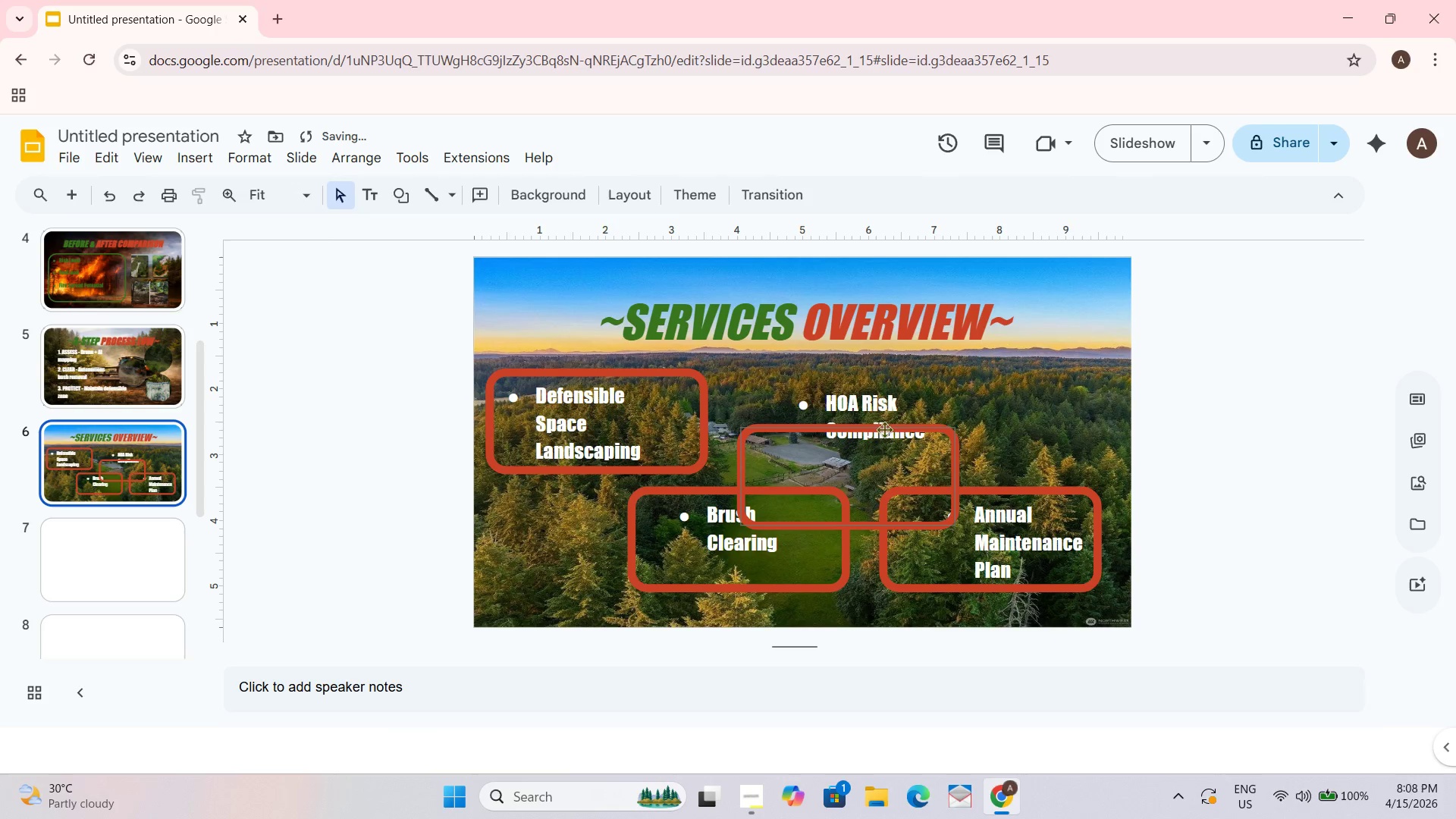 
left_click_drag(start_coordinate=[892, 430], to_coordinate=[911, 376])
 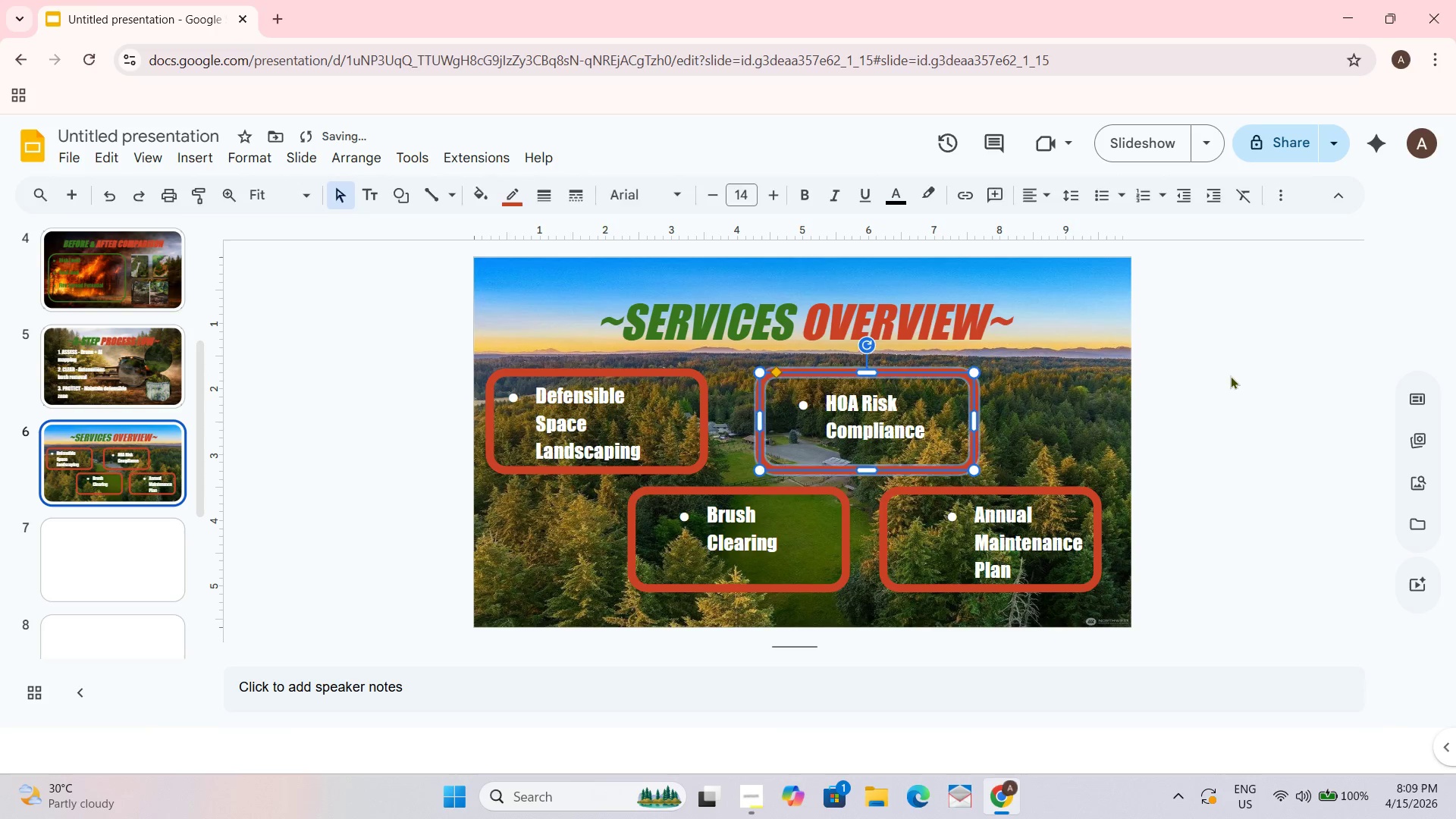 
left_click([1230, 375])
 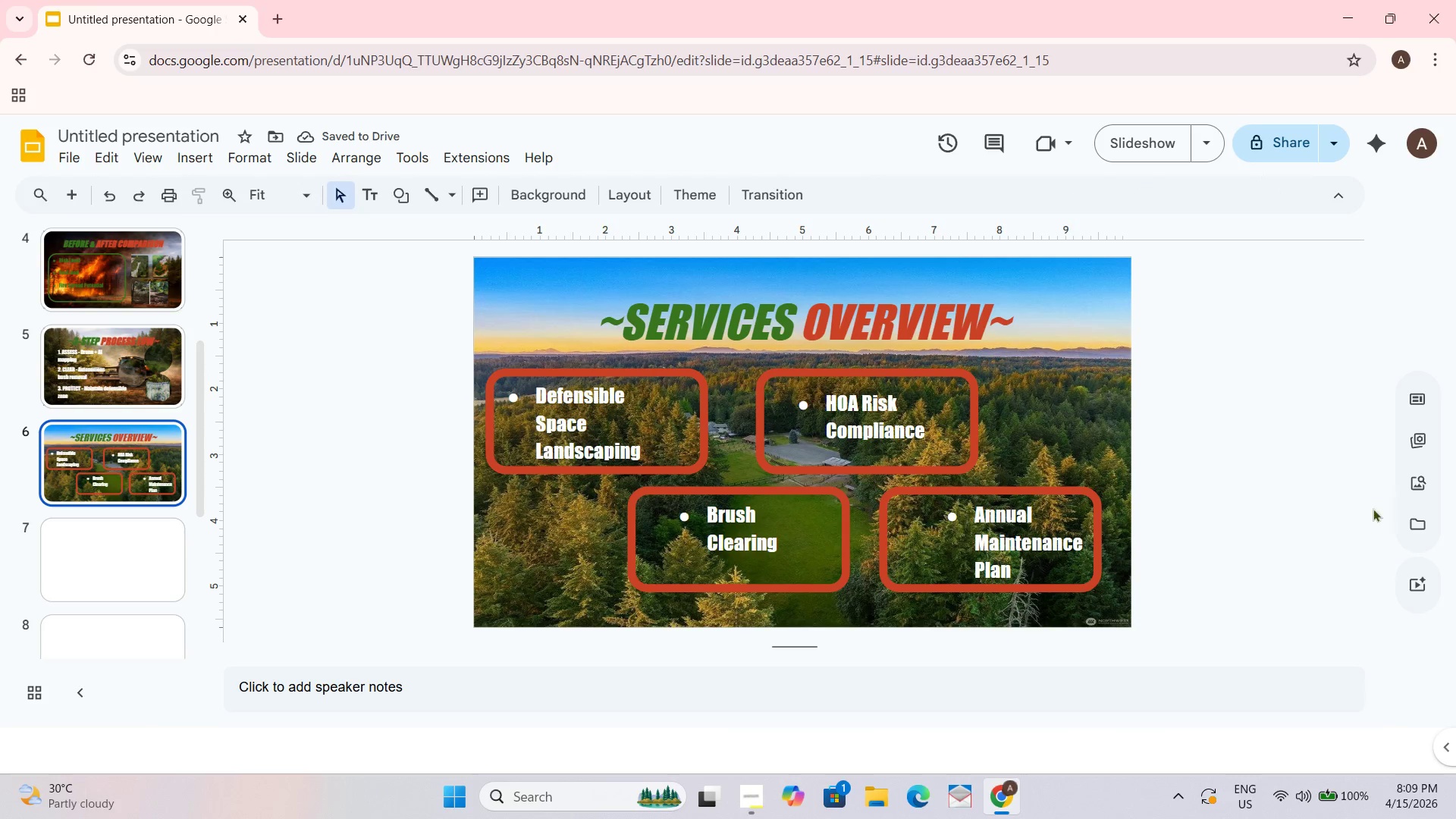 
left_click([811, 578])
 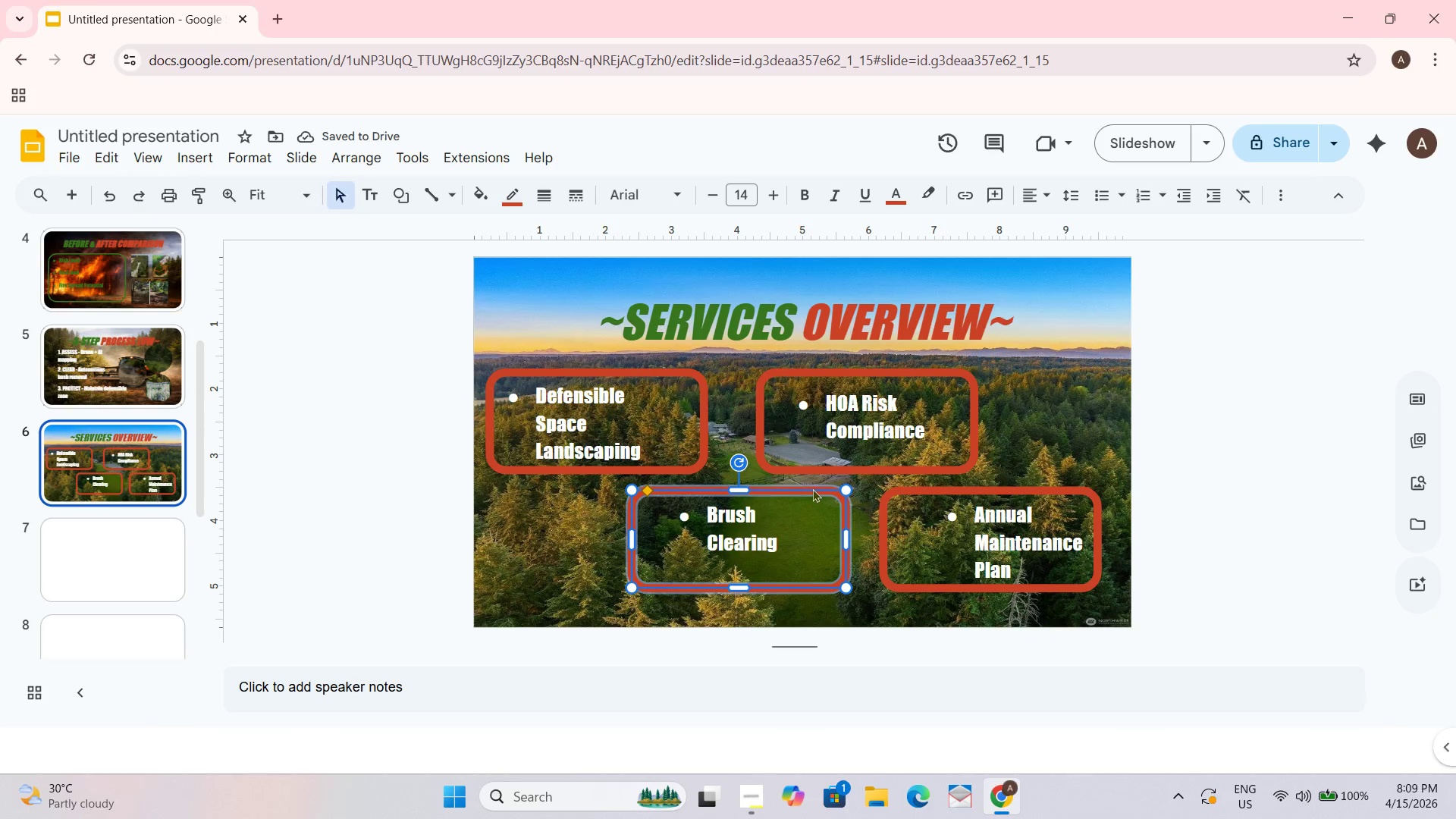 
left_click([801, 488])
 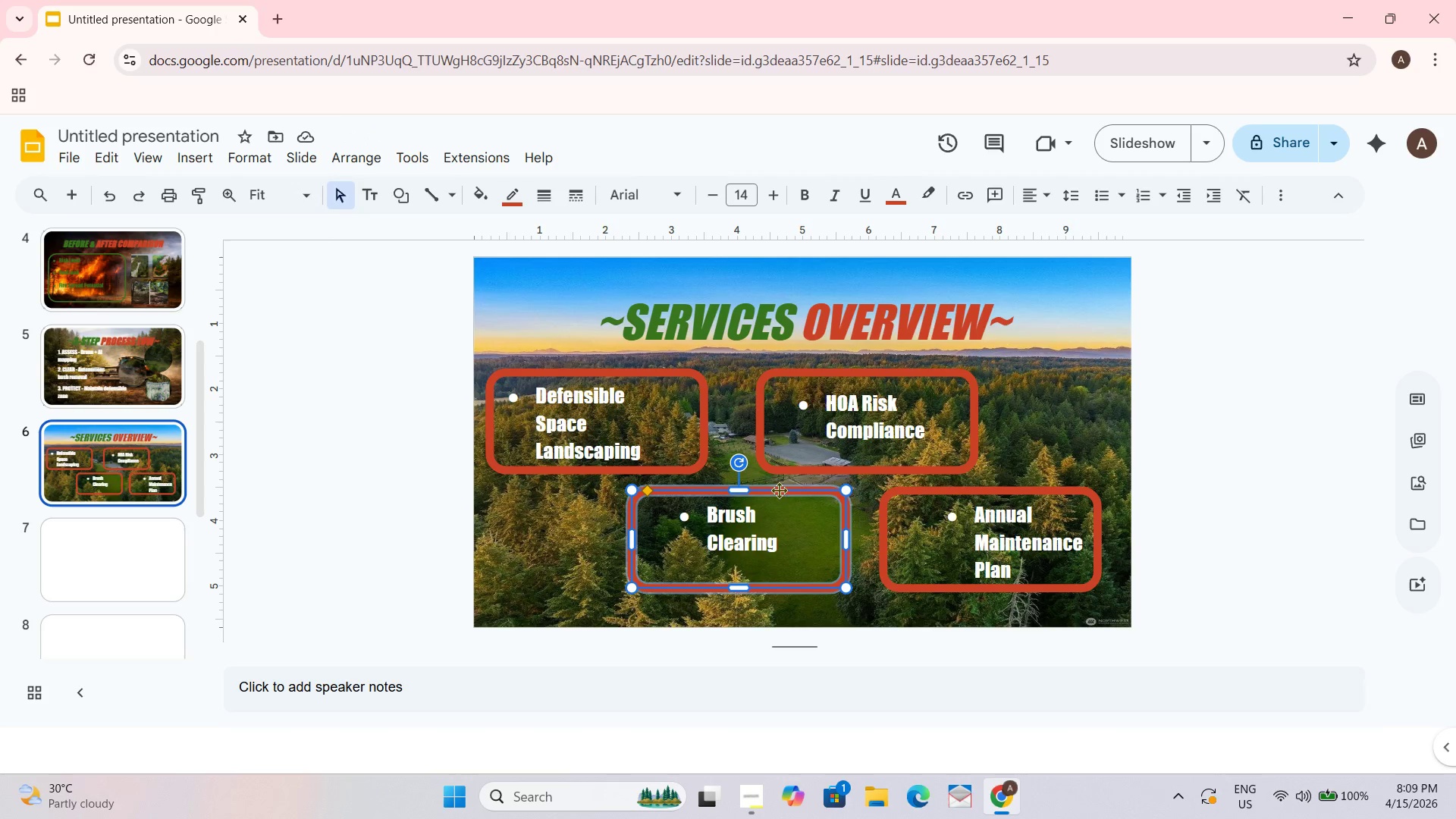 
left_click_drag(start_coordinate=[769, 495], to_coordinate=[752, 494])
 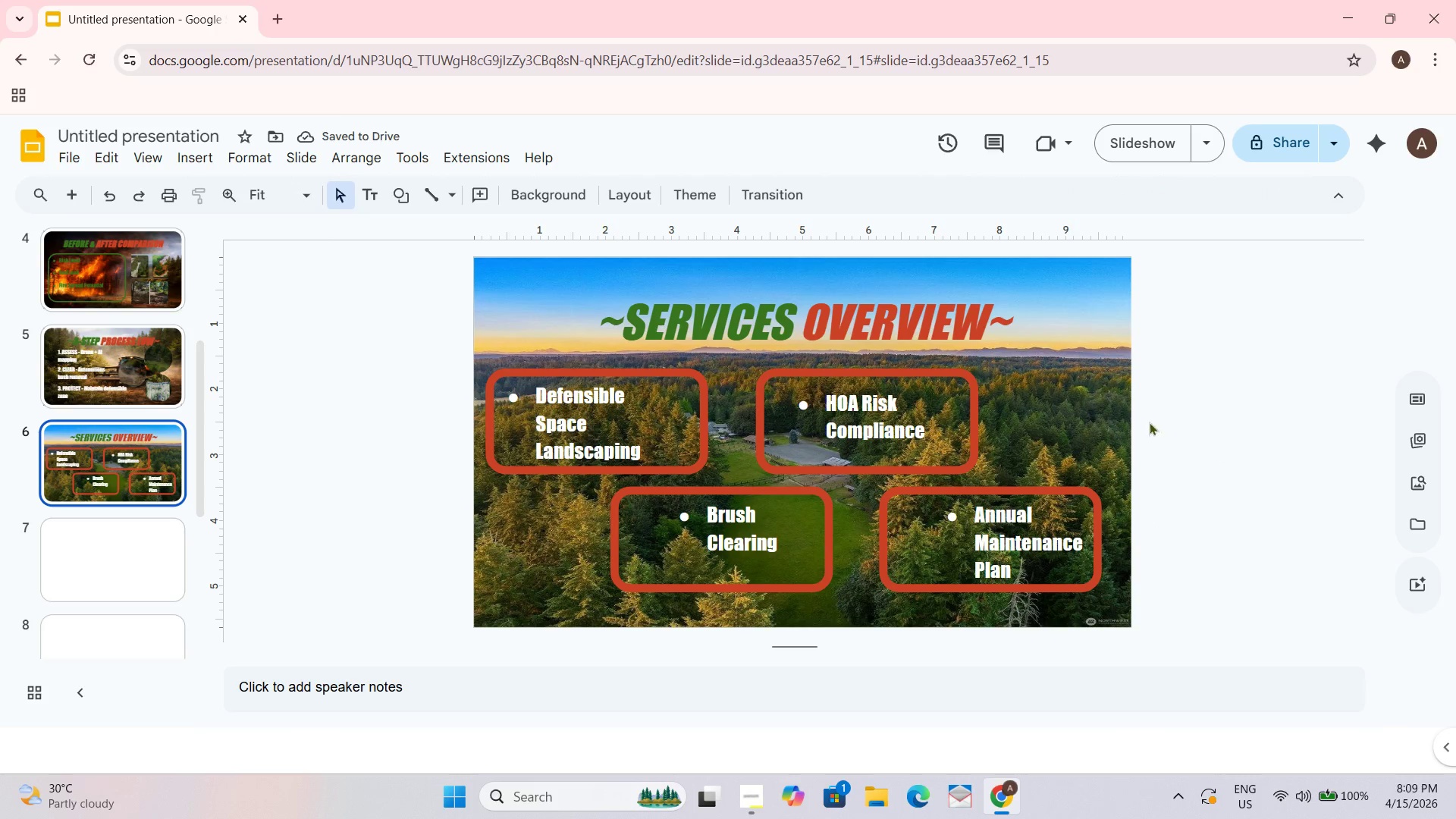 
left_click([122, 580])
 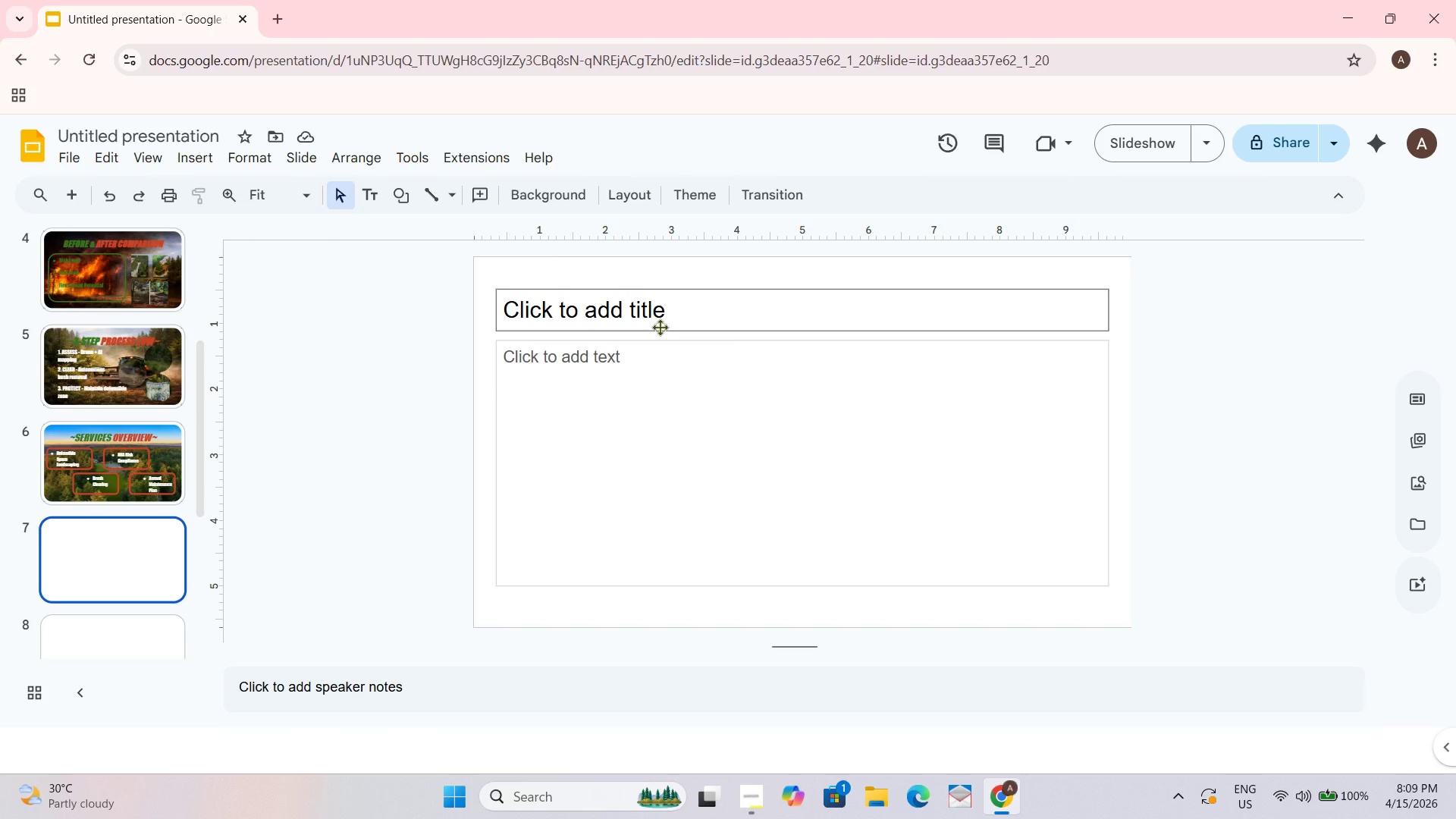 
wait(8.8)
 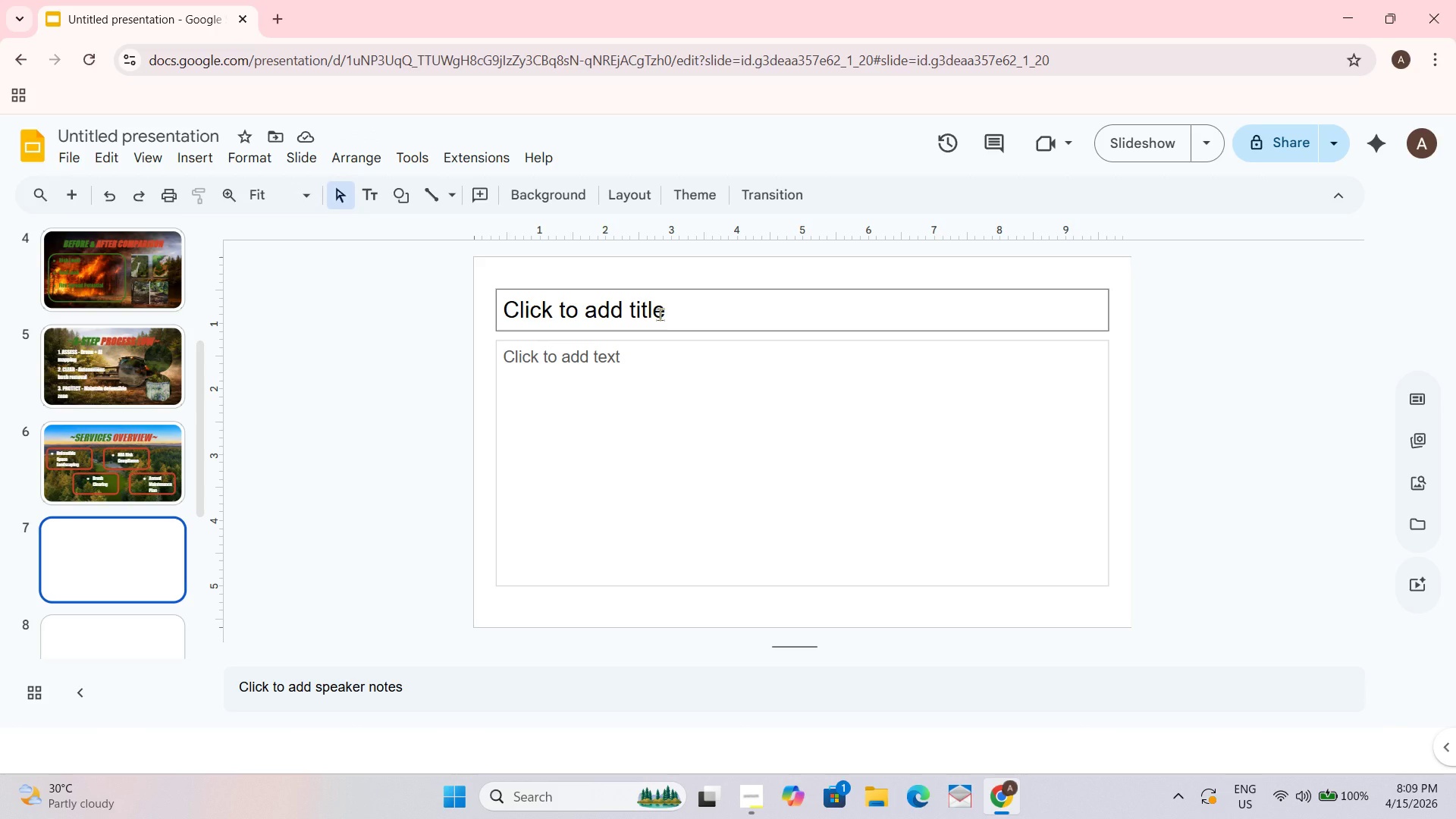 
key(Alt+Tab)